 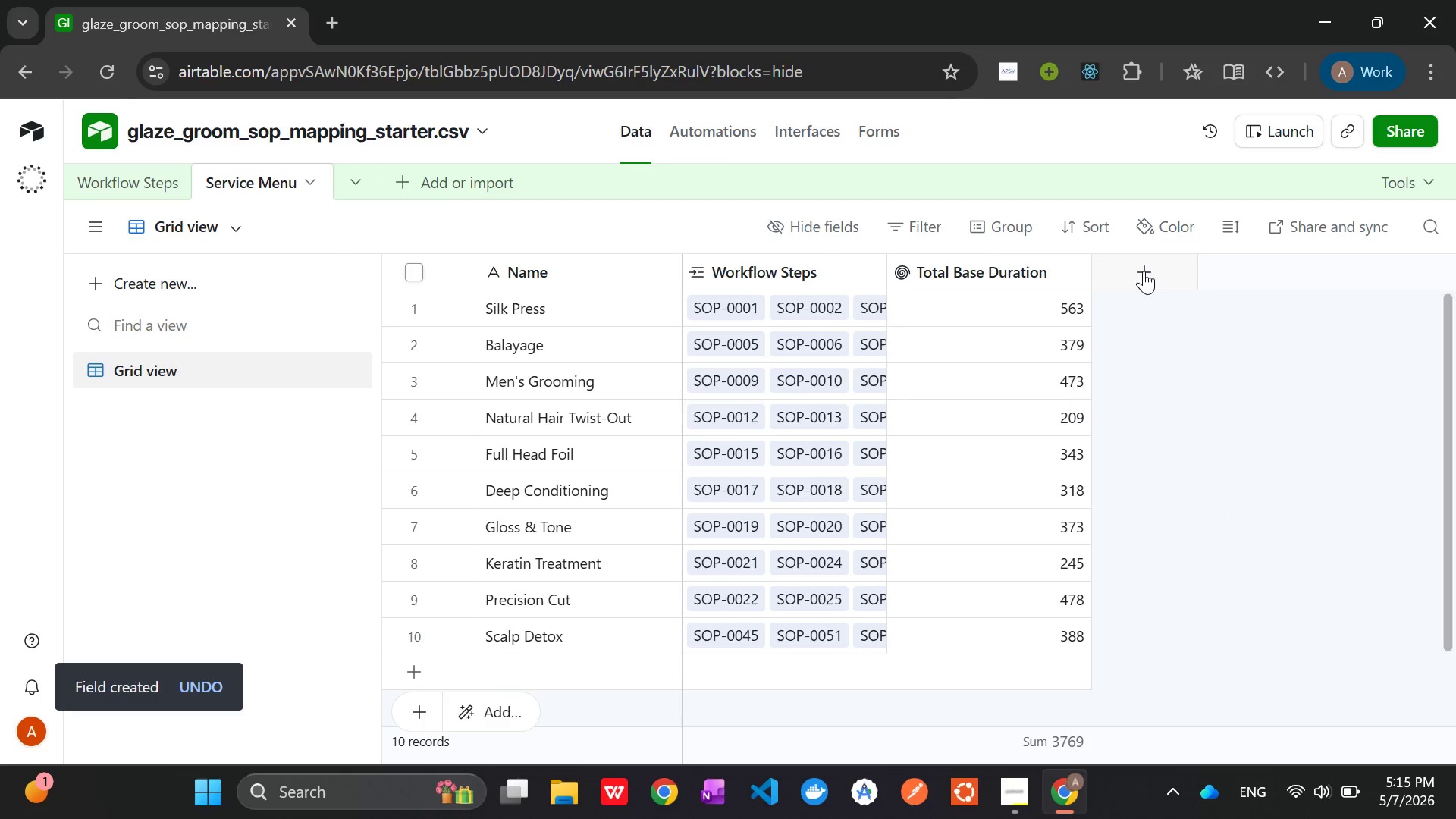 
left_click([1146, 272])
 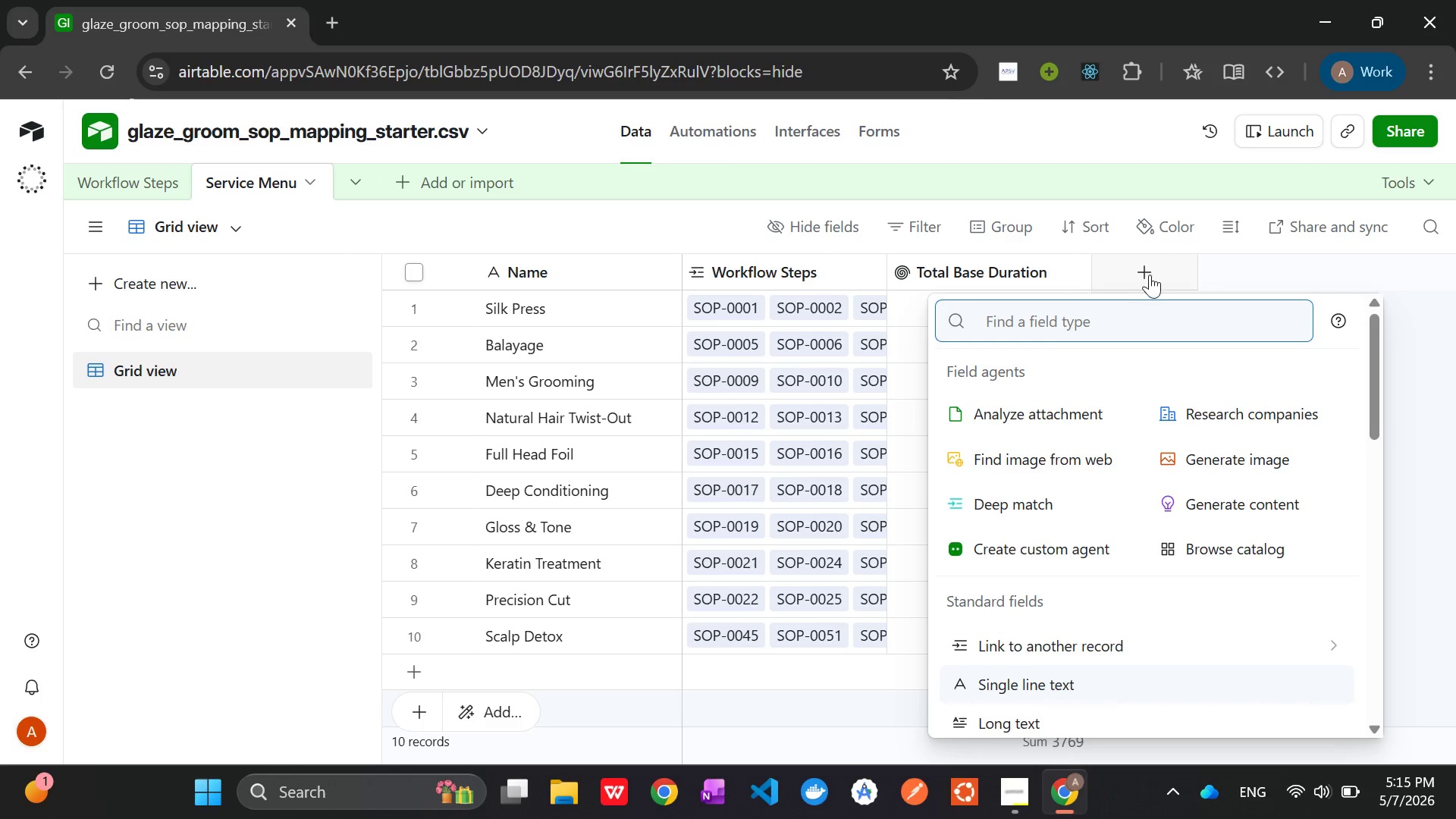 
type(fo)
 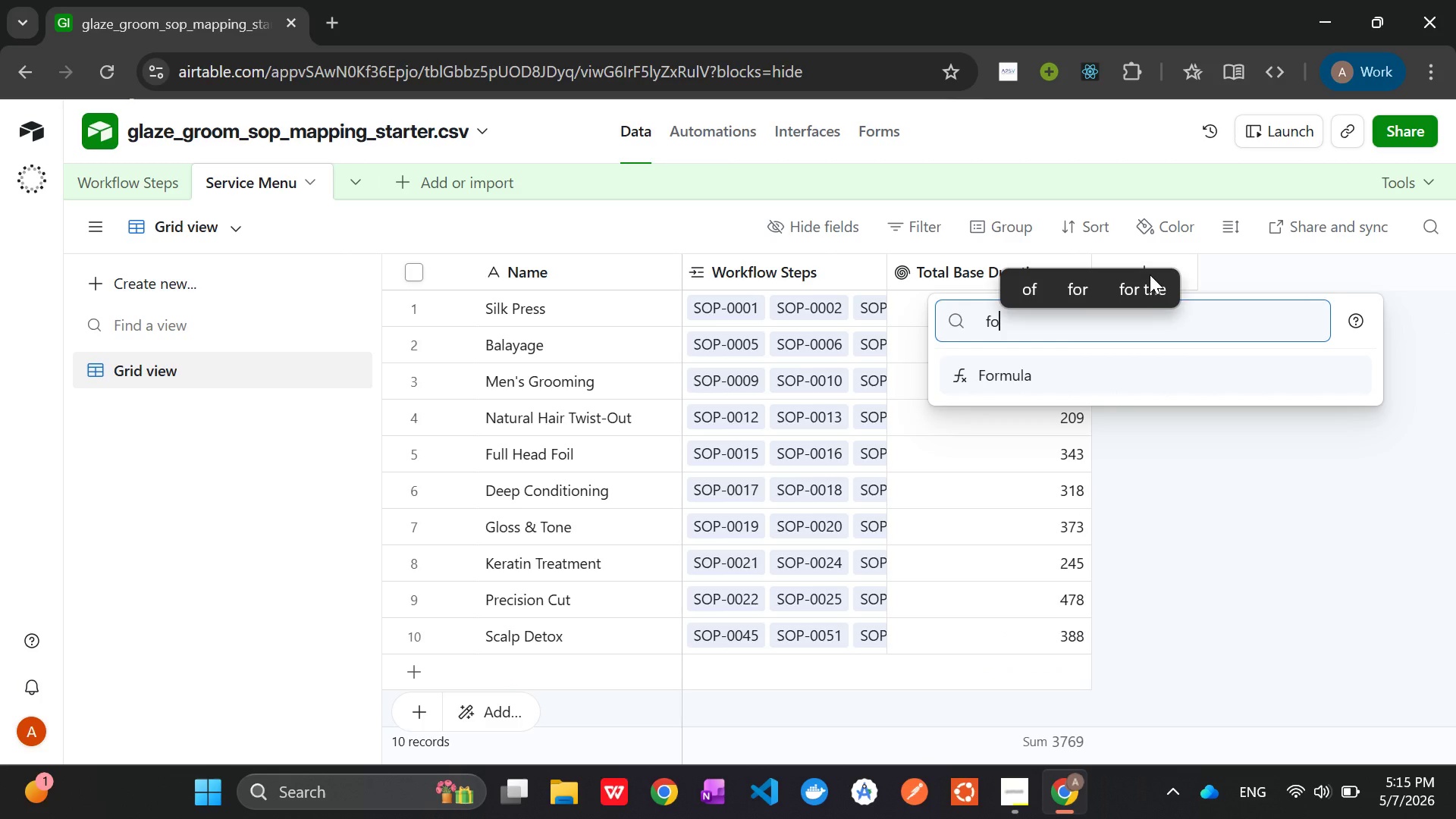 
key(Enter)
 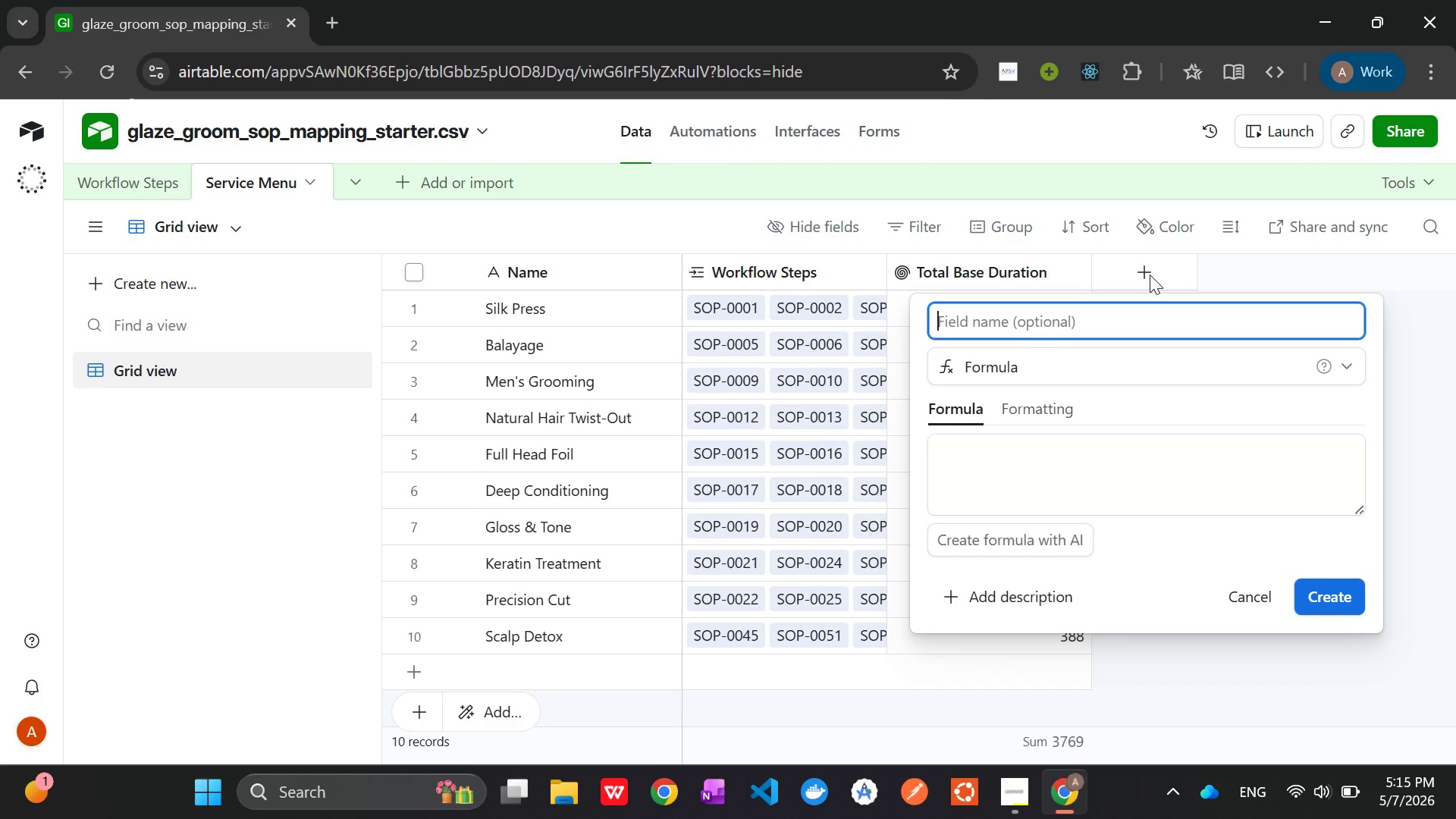 
wait(8.72)
 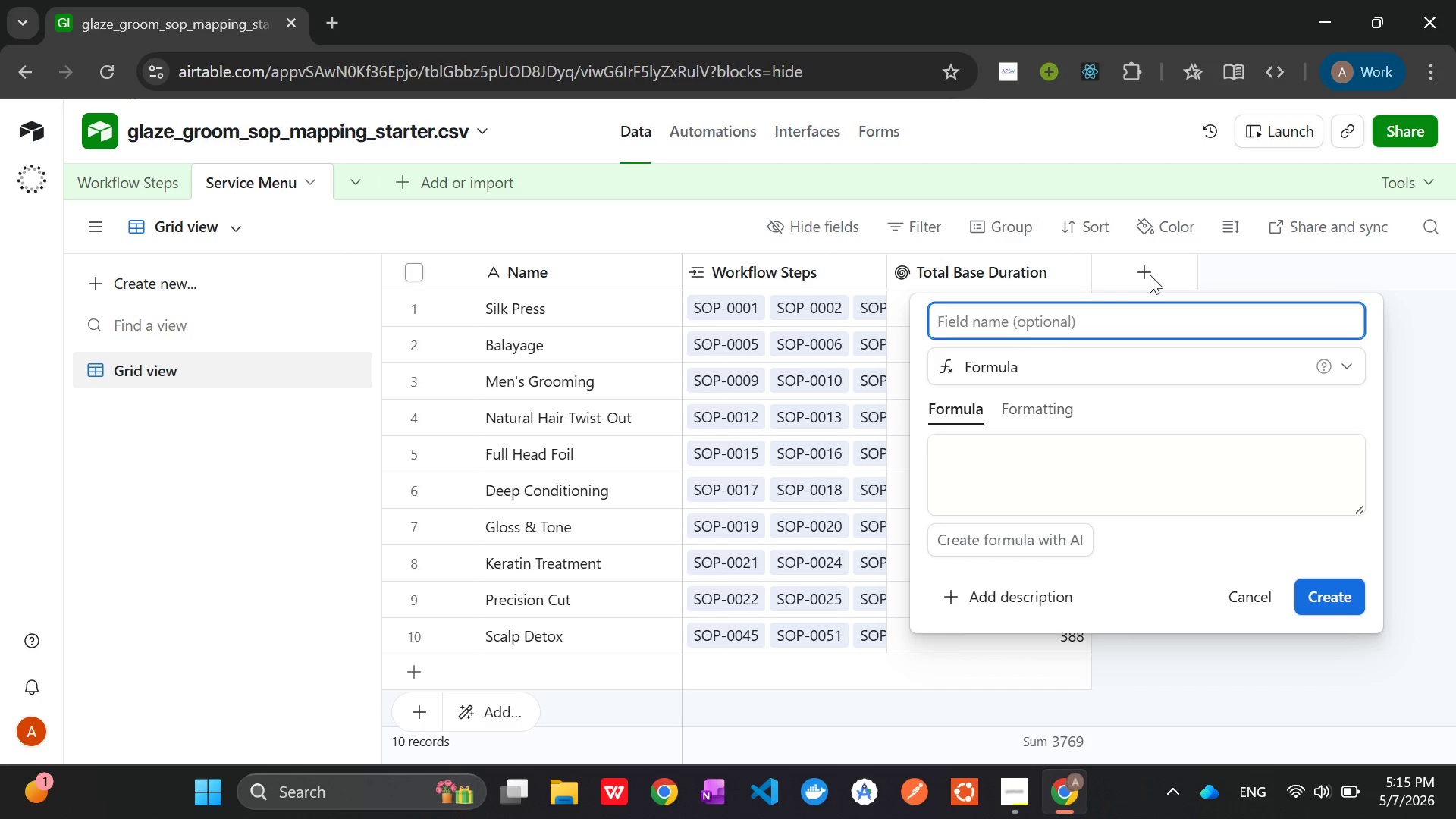 
type(Total Service Buffer Time)
 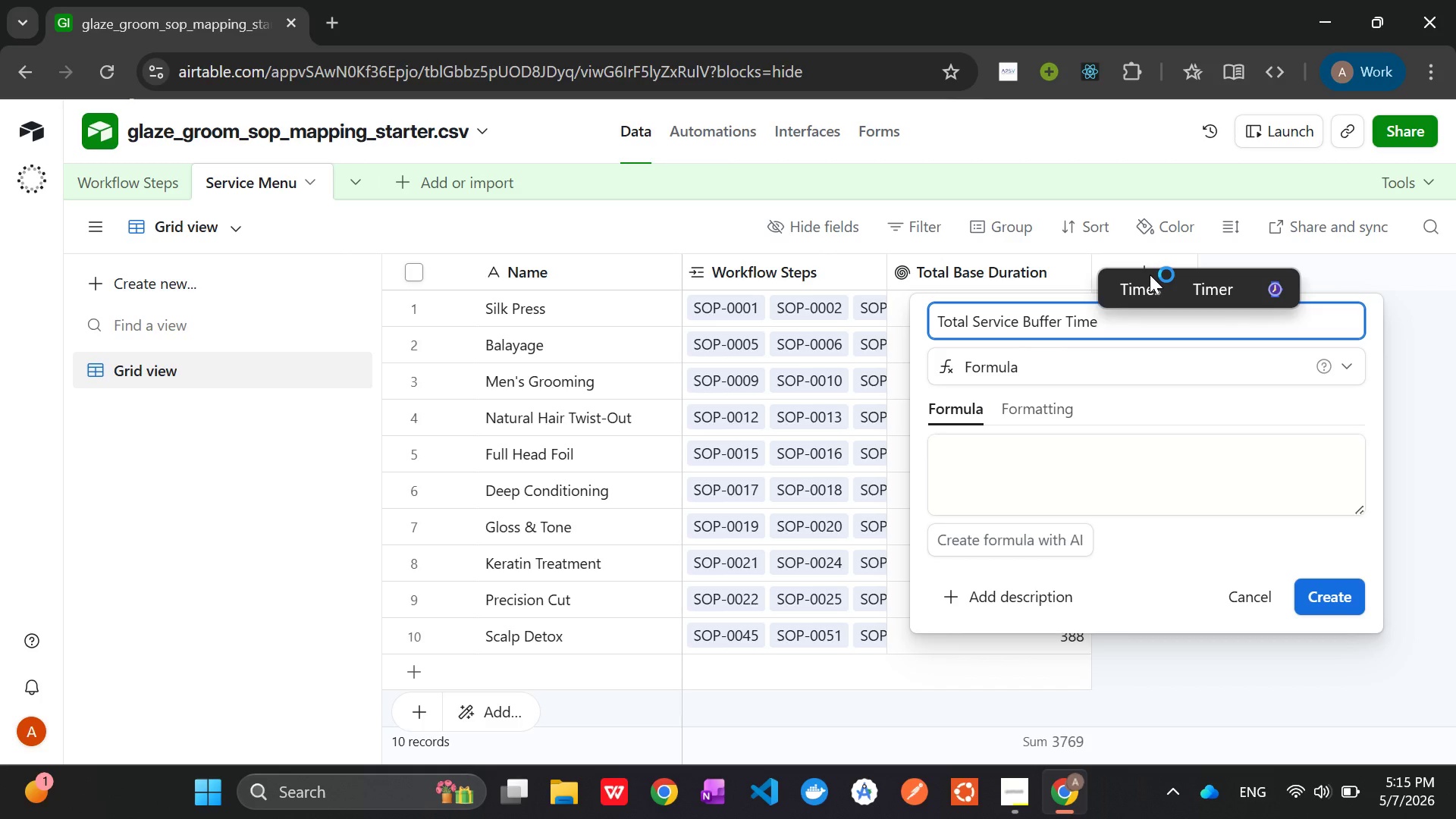 
left_click([1068, 451])
 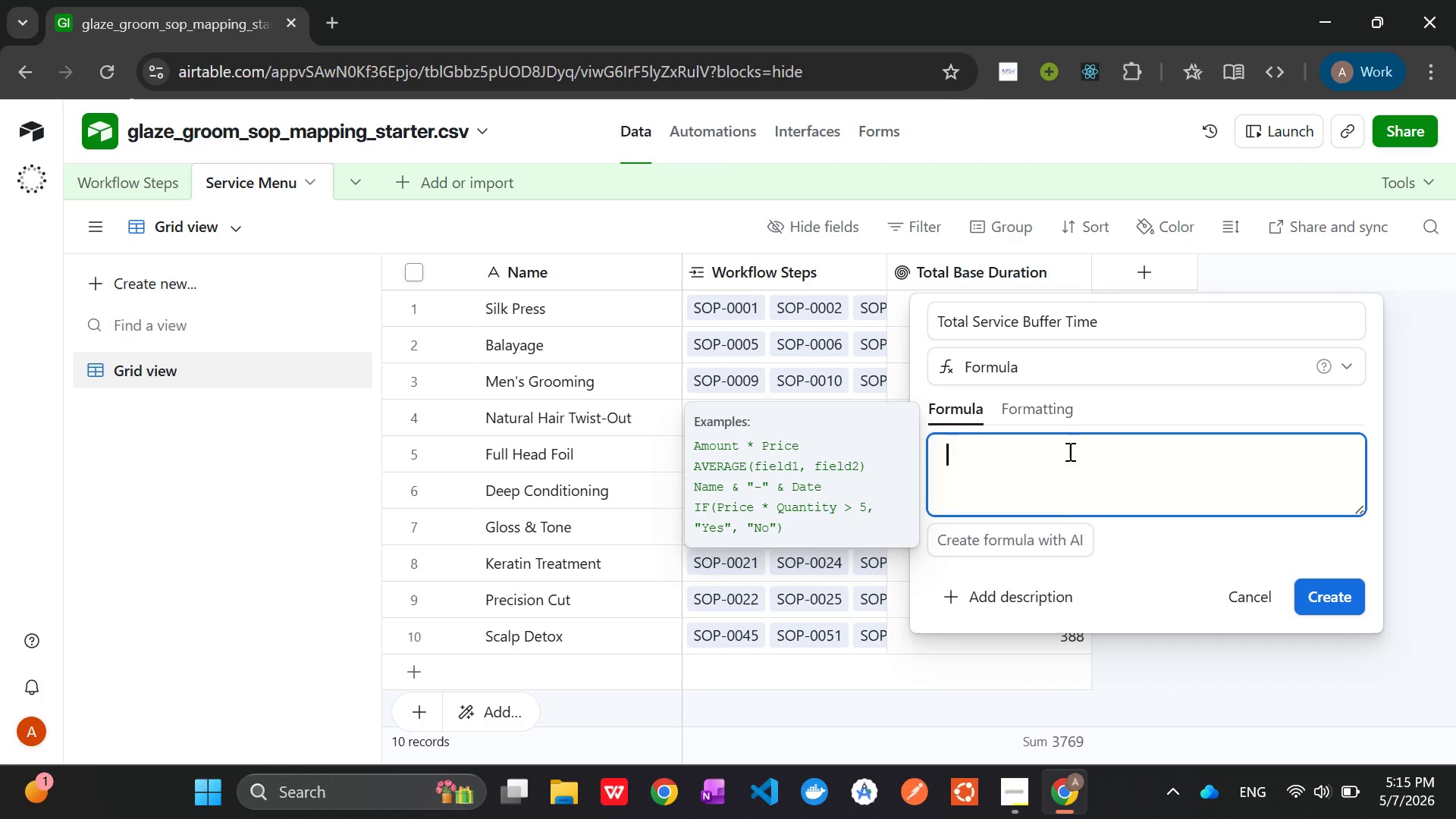 
type({Total )
key(Tab)
type( * 1.15)
 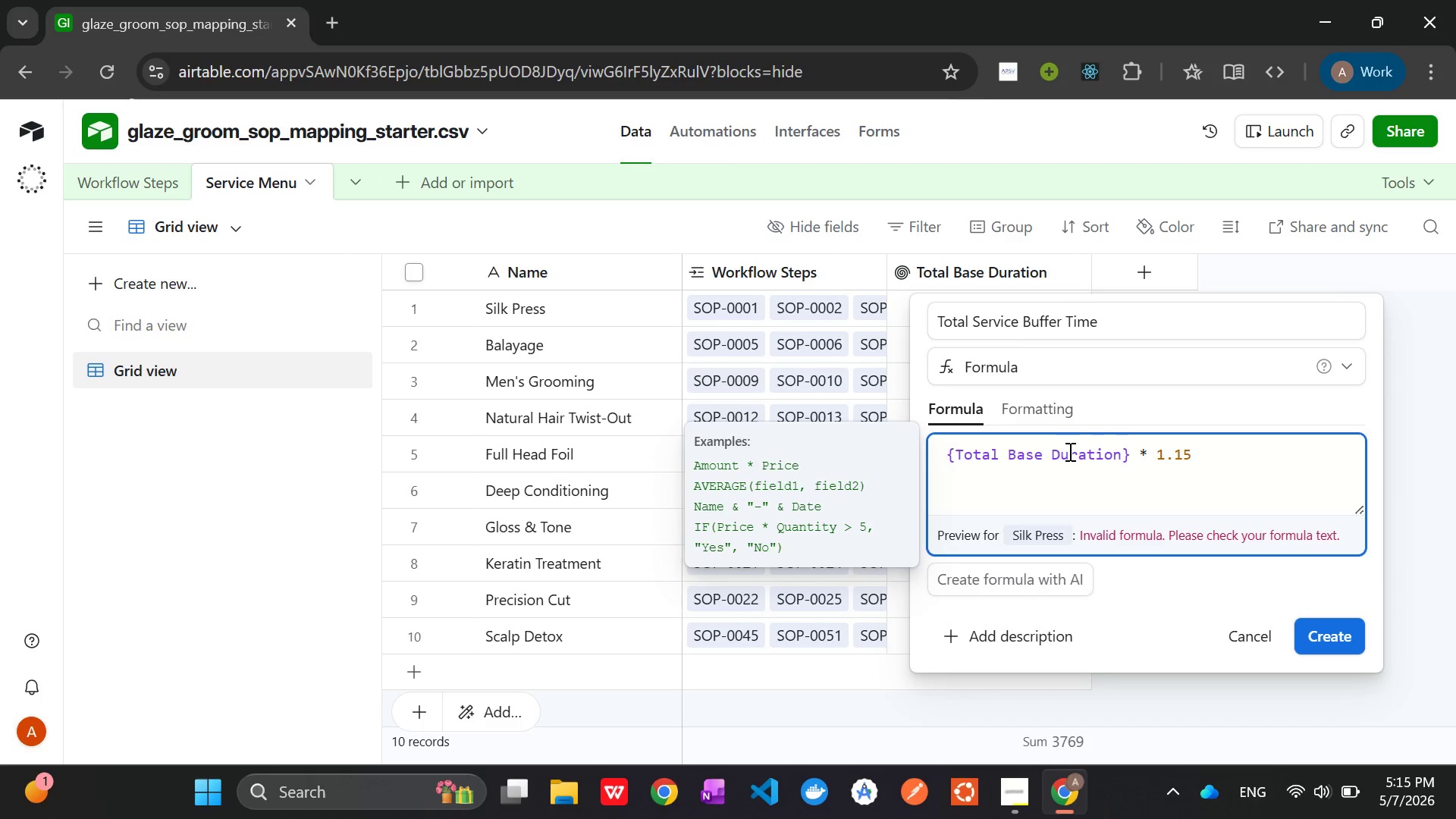 
wait(11.19)
 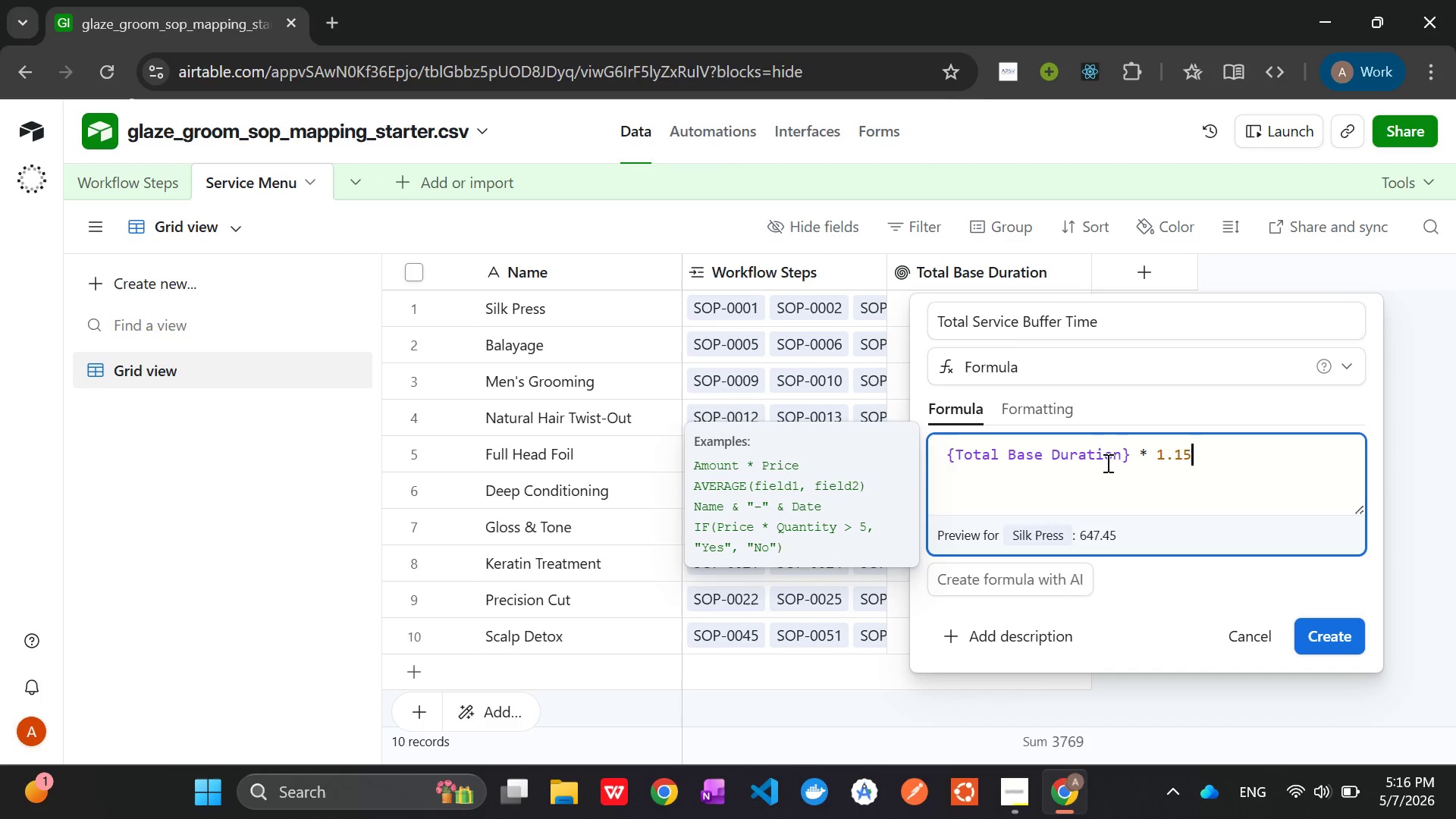 
left_click([1028, 401])
 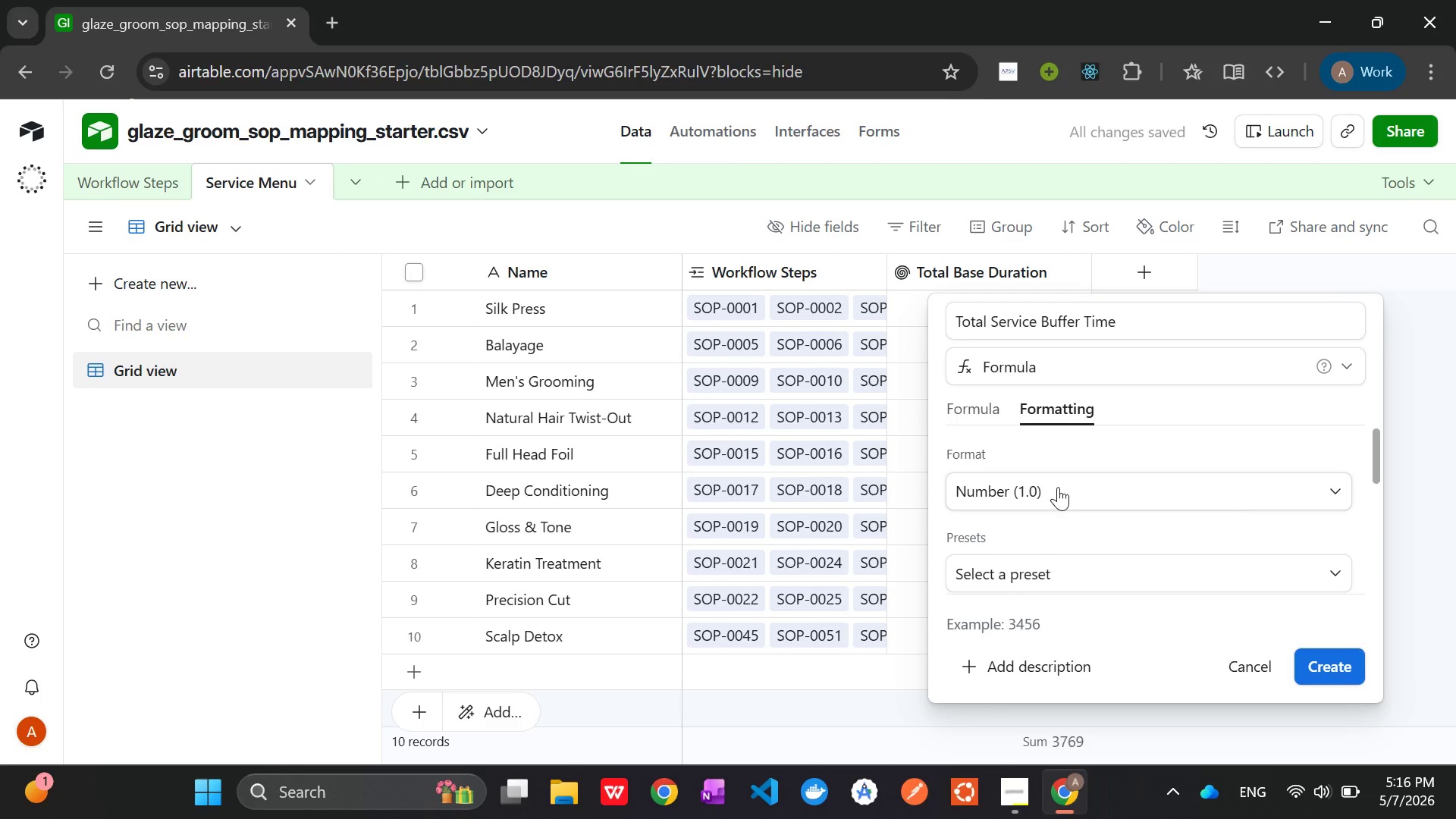 
left_click([1057, 487])
 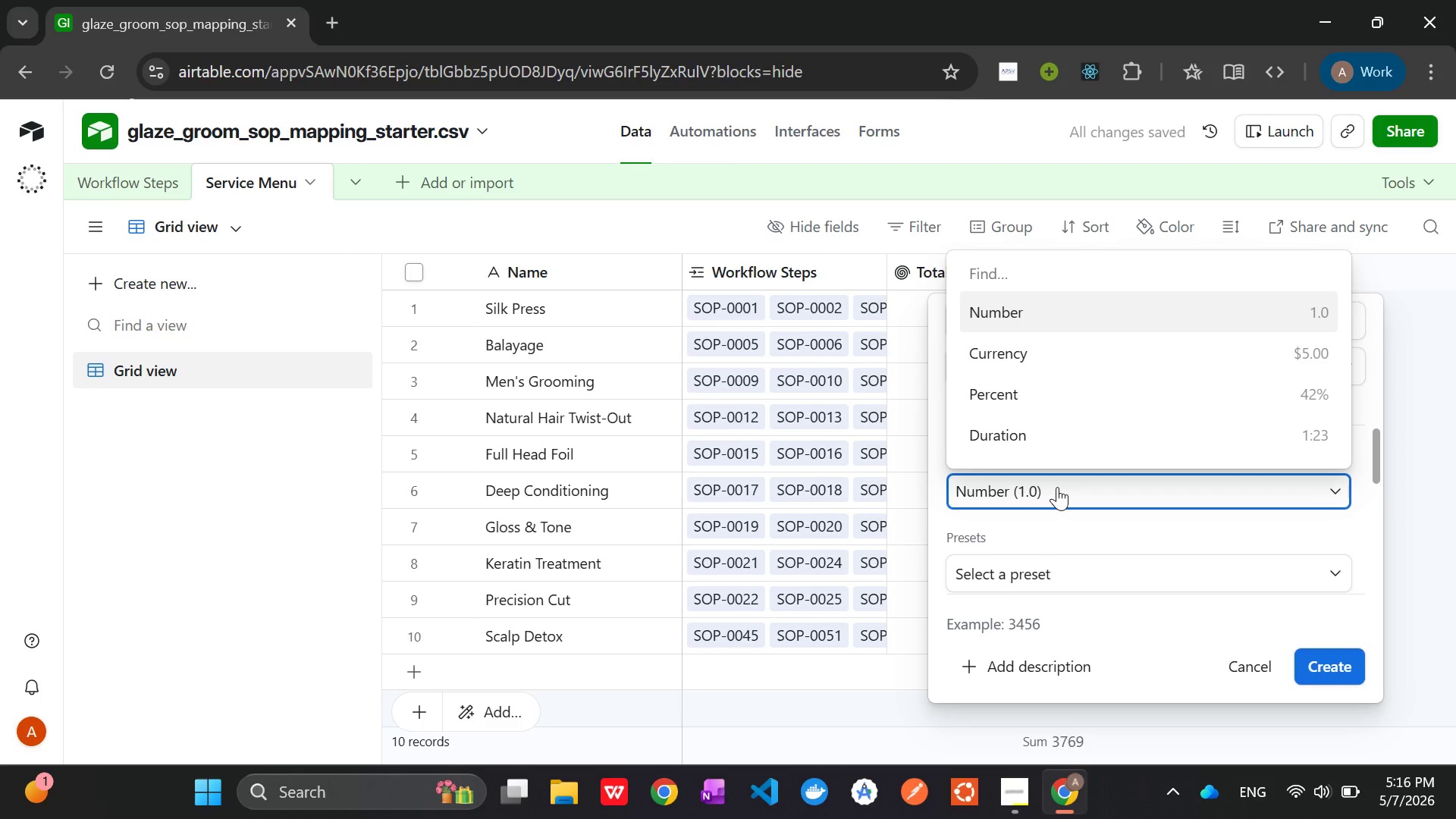 
left_click([1057, 487])
 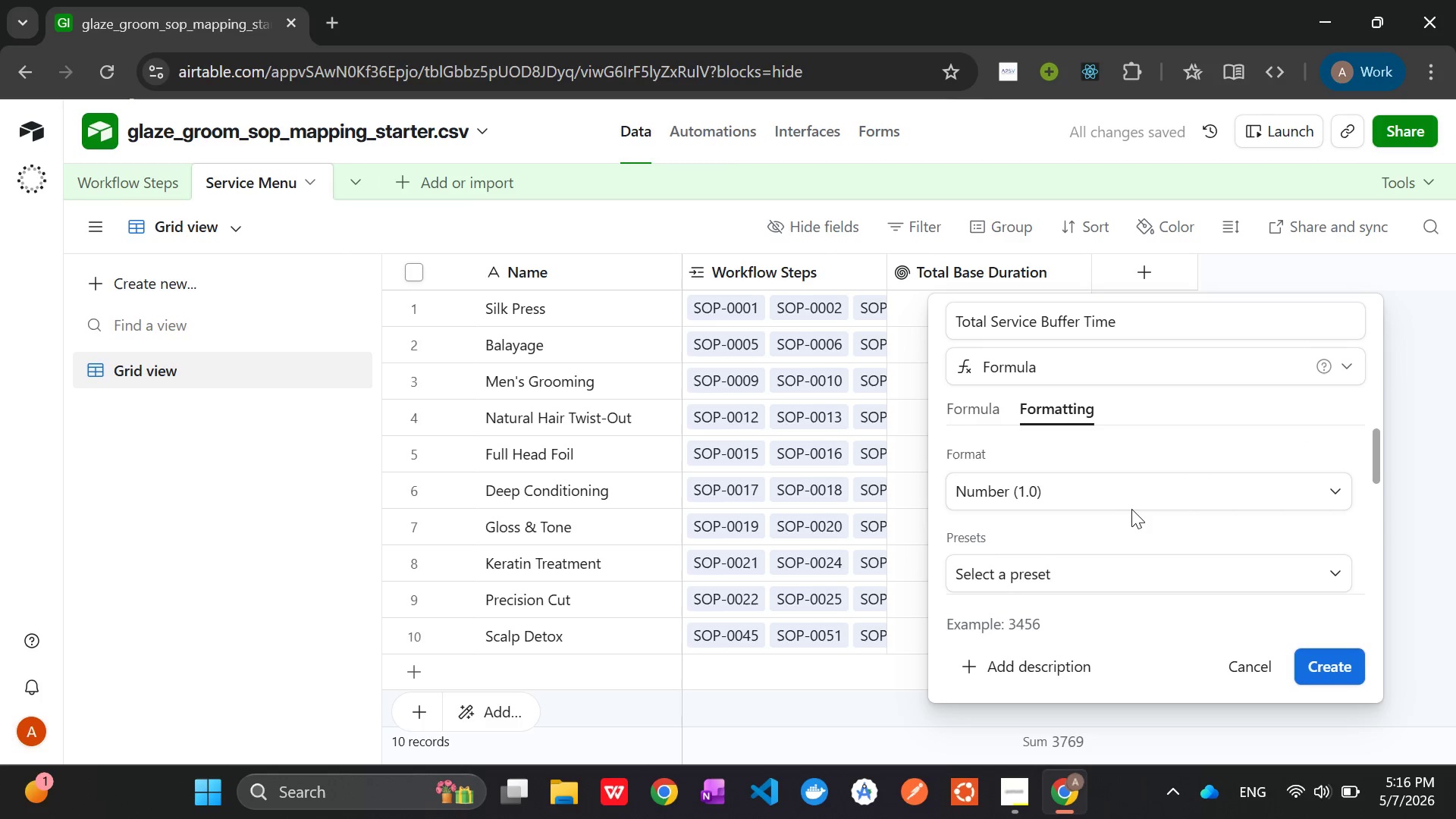 
scroll: coordinate [1137, 513], scroll_direction: down, amount: 1.0
 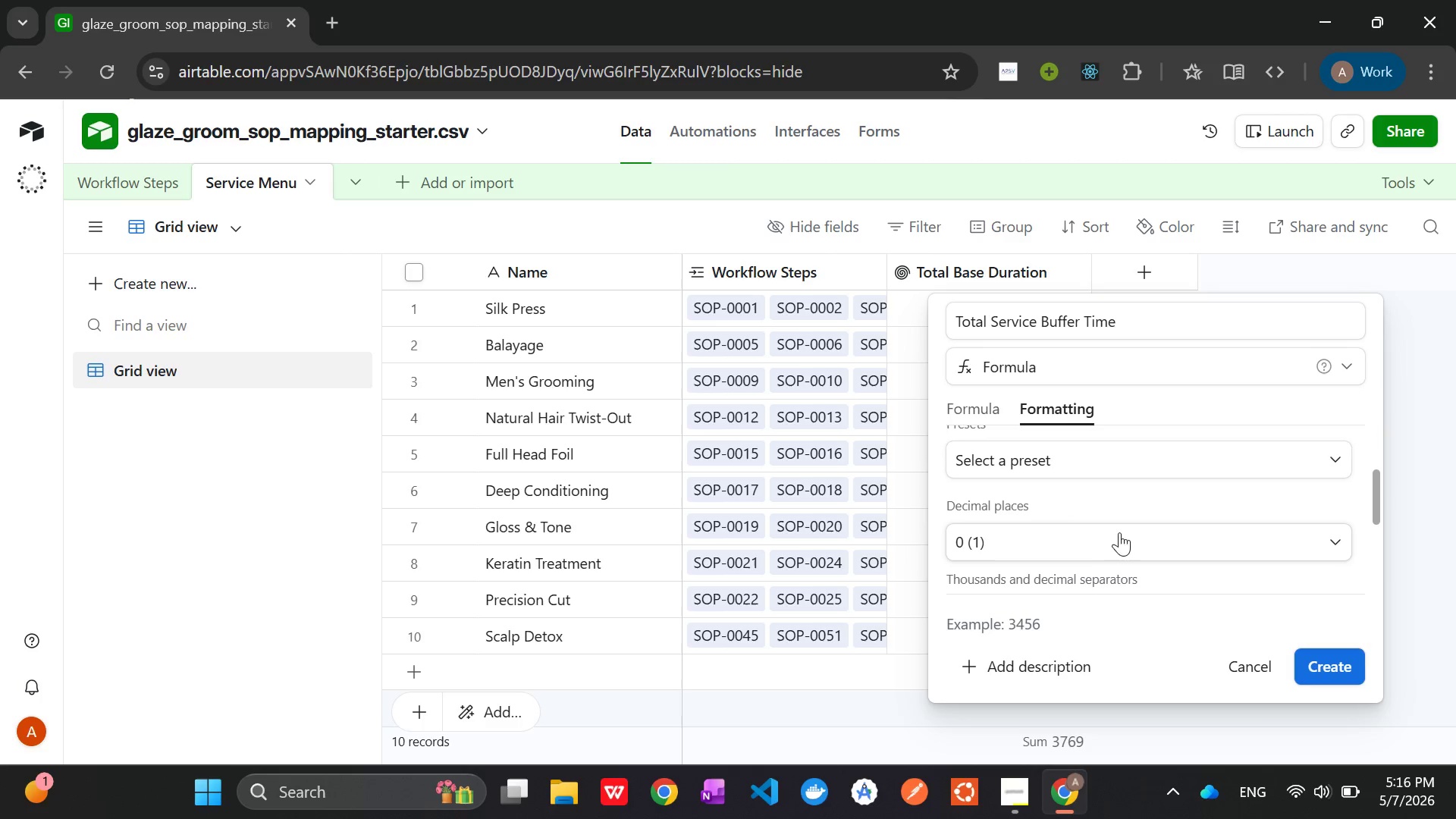 
left_click([1105, 540])
 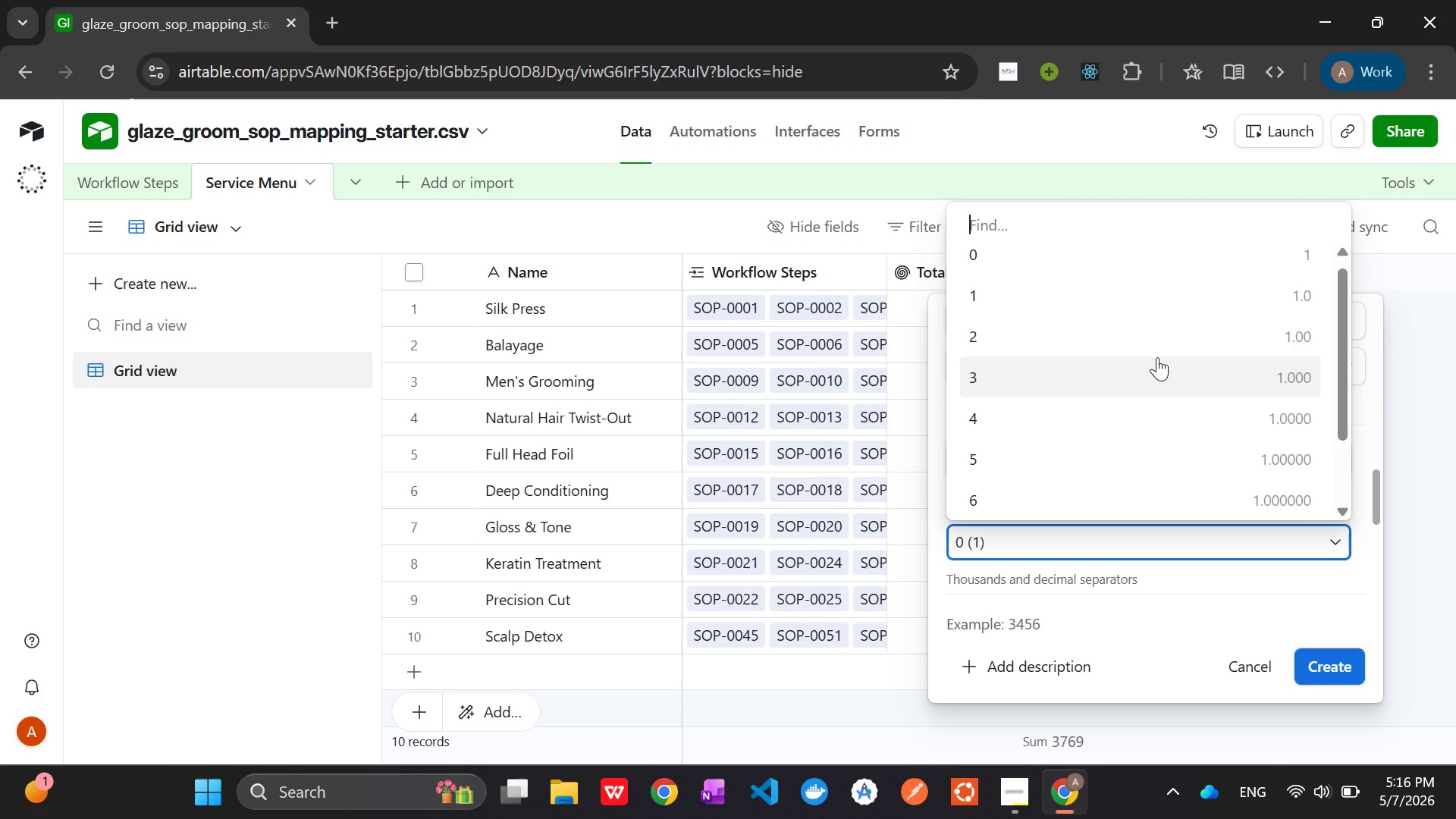 
left_click([1157, 353])
 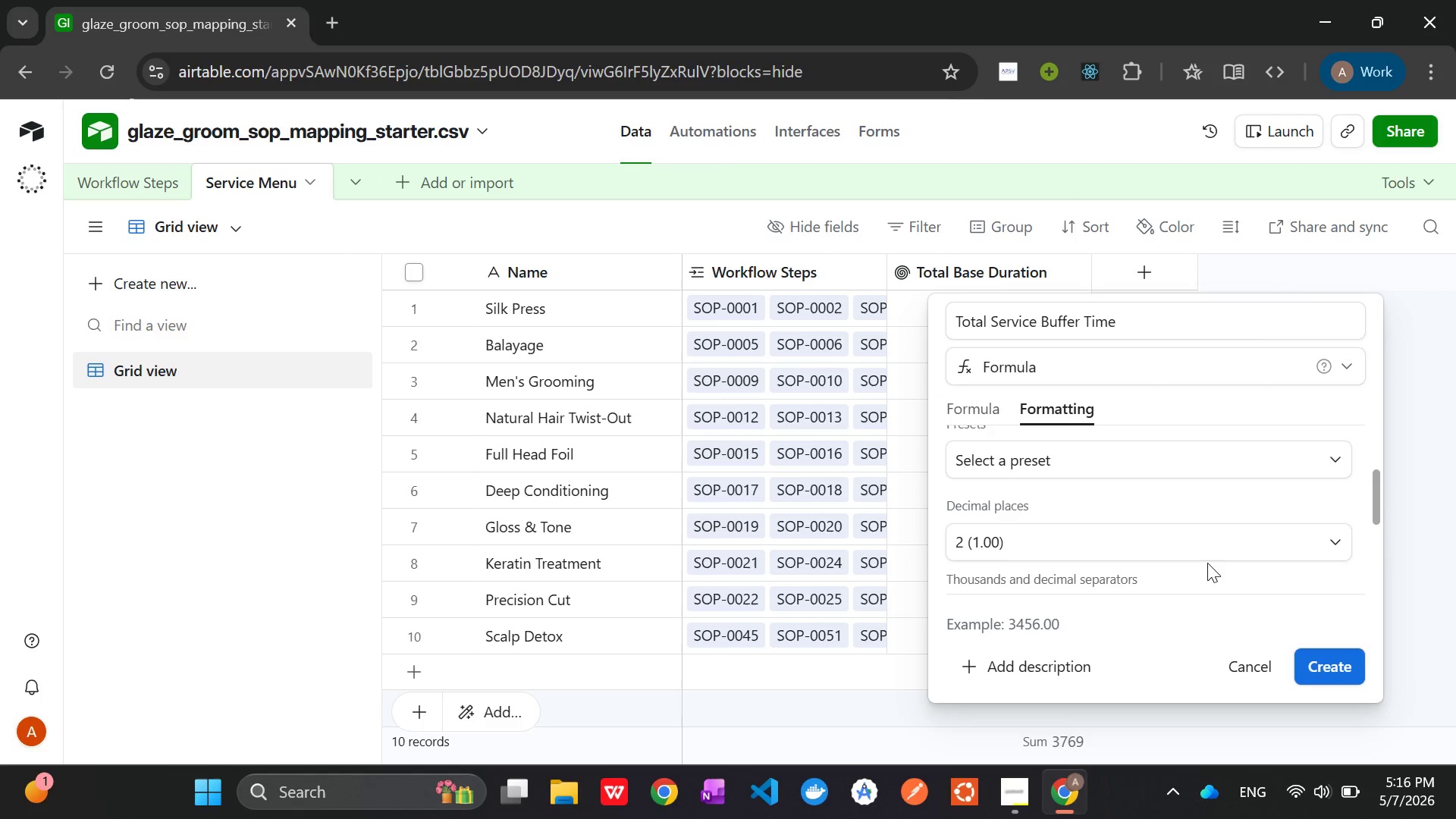 
scroll: coordinate [1204, 548], scroll_direction: down, amount: 5.0
 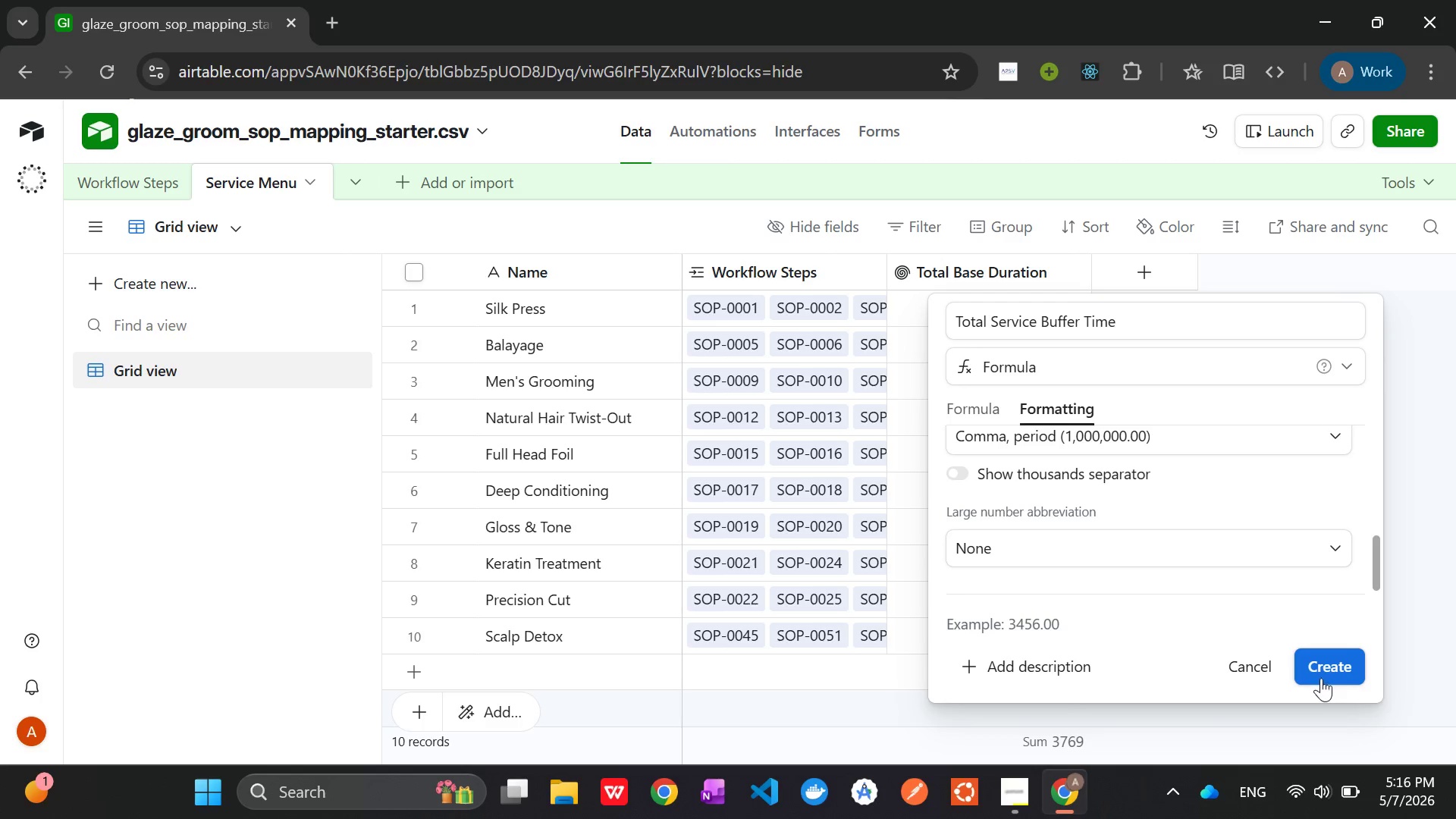 
left_click([1320, 663])
 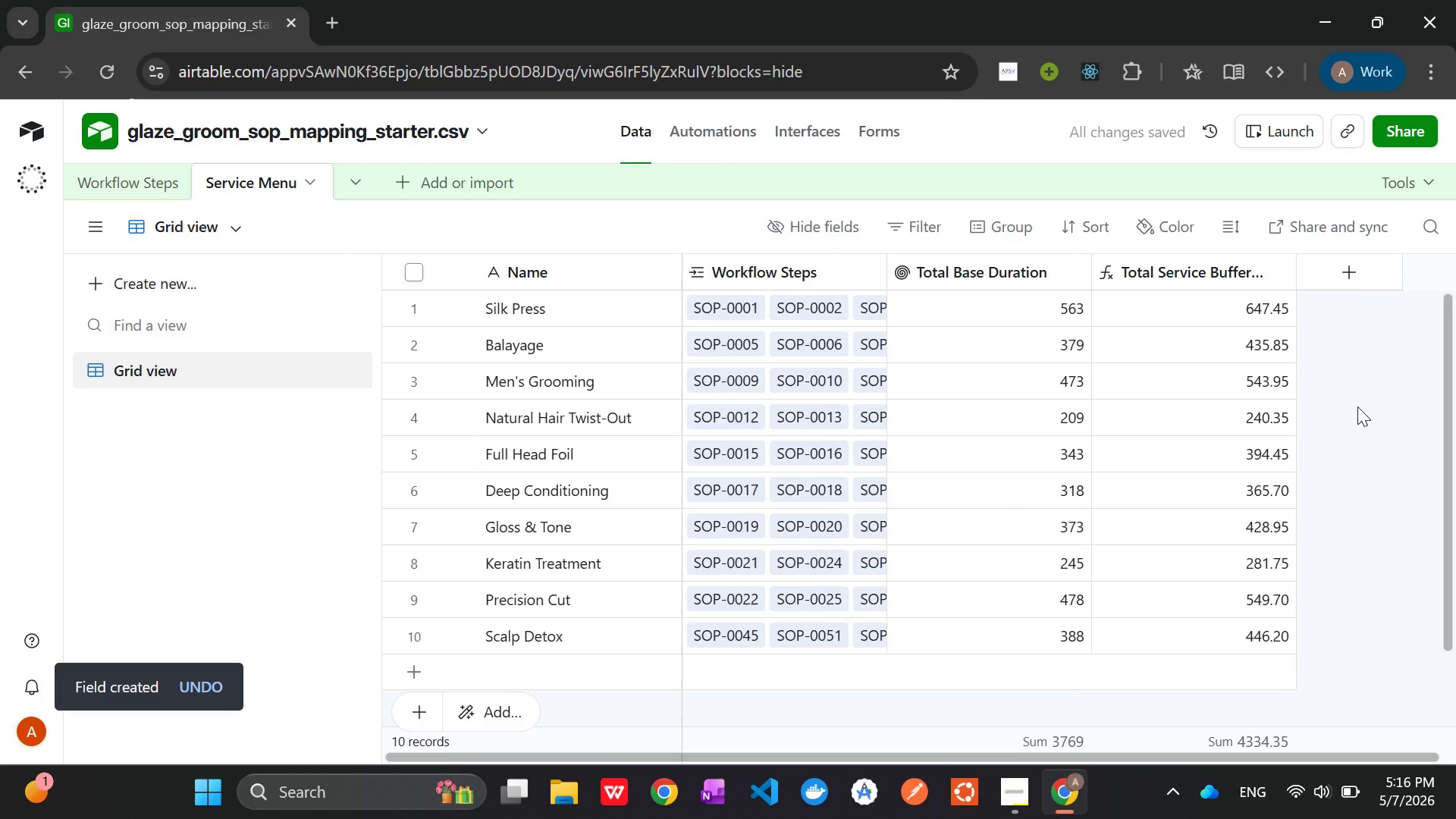 
wait(10.91)
 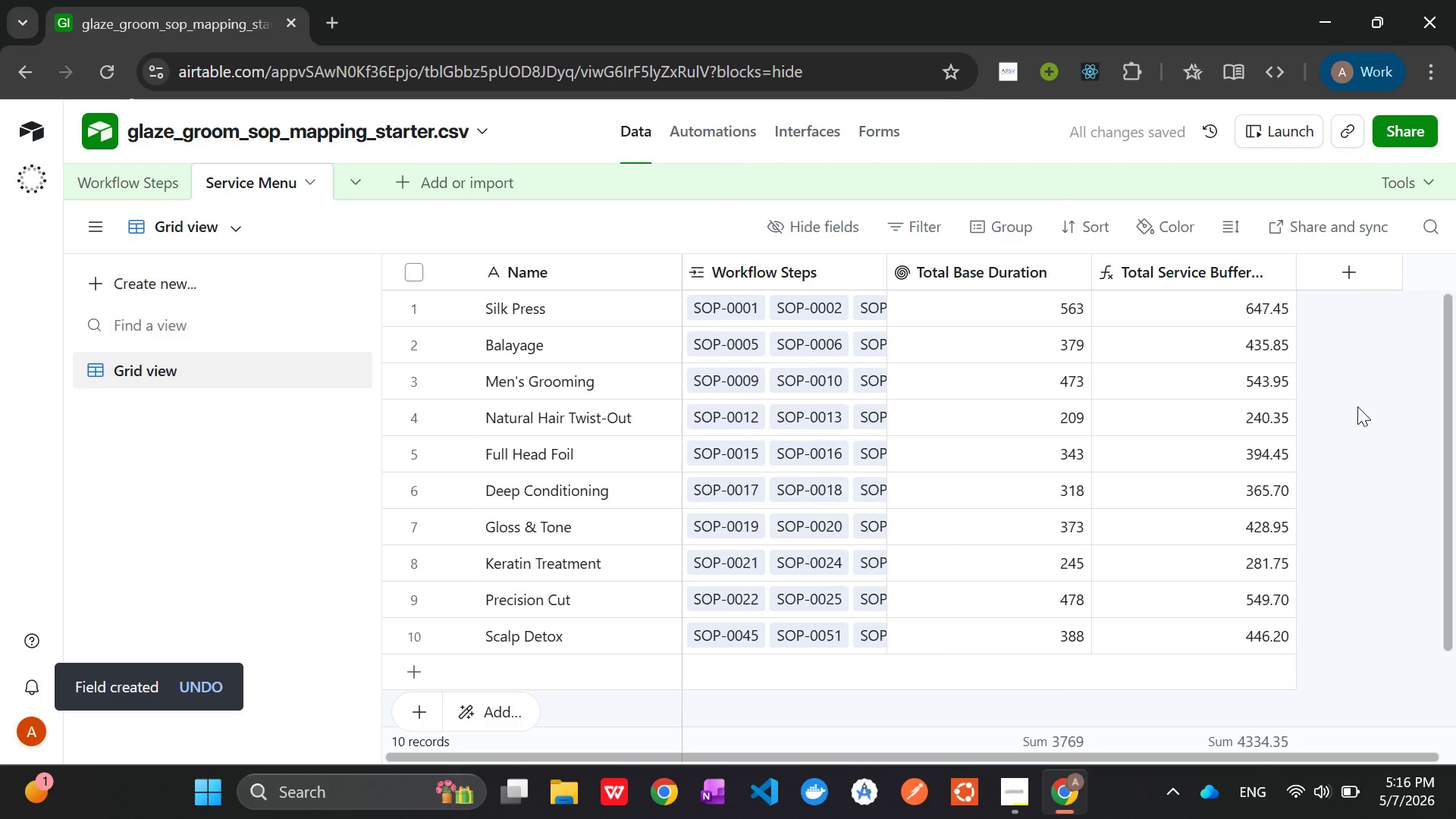 
left_click([1021, 795])